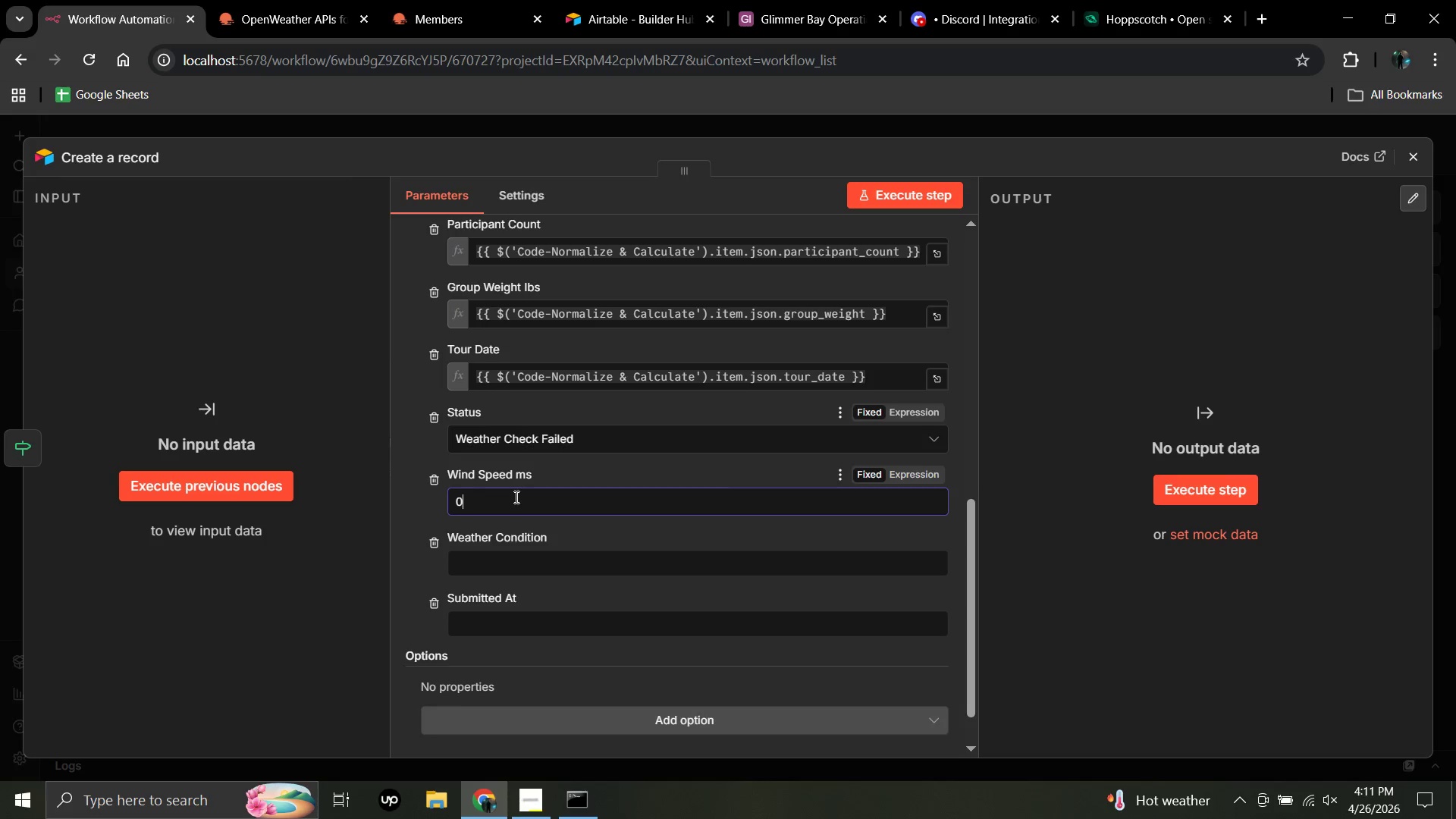 
left_click([500, 555])
 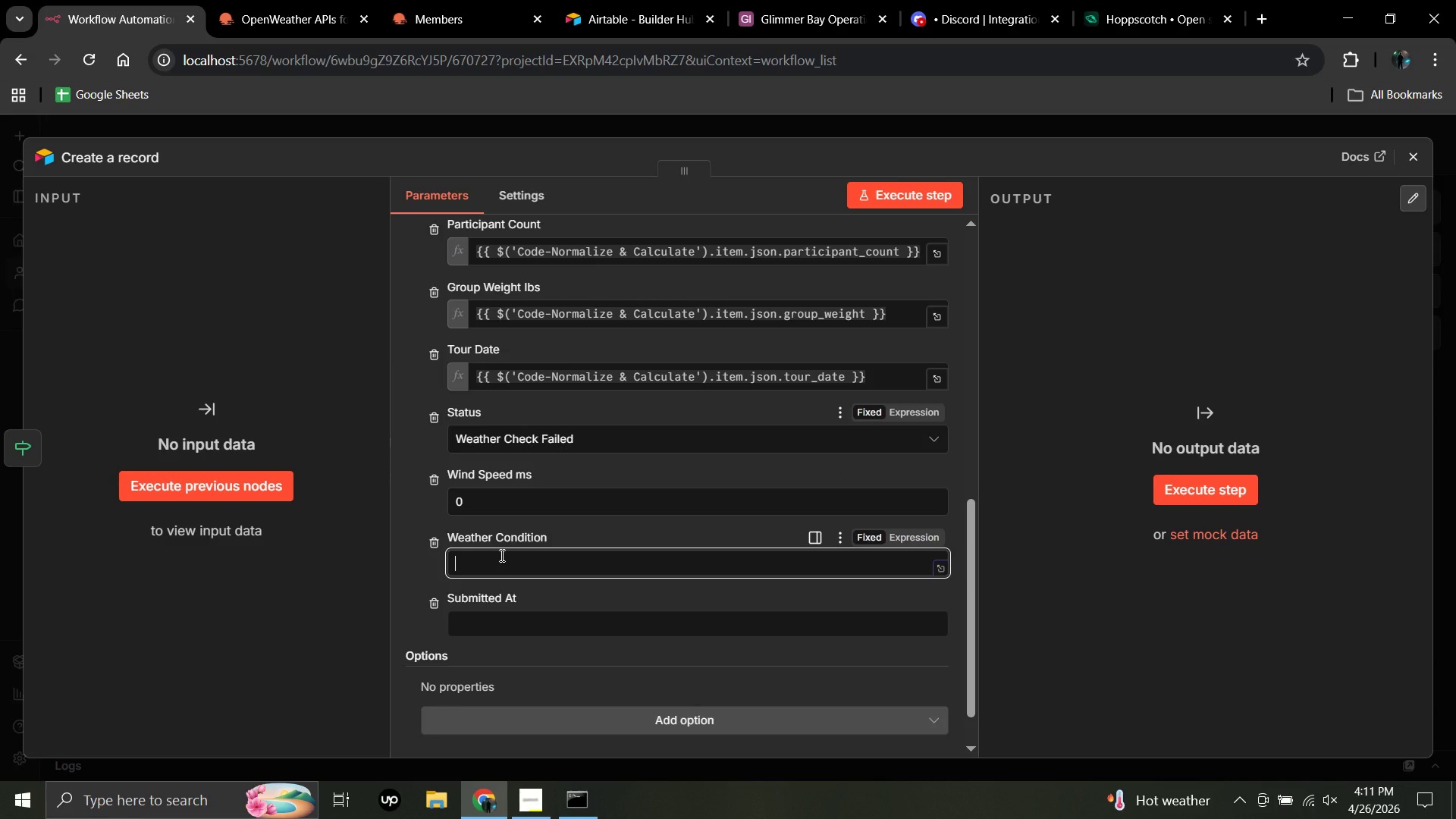 
type(API Unavailable)
 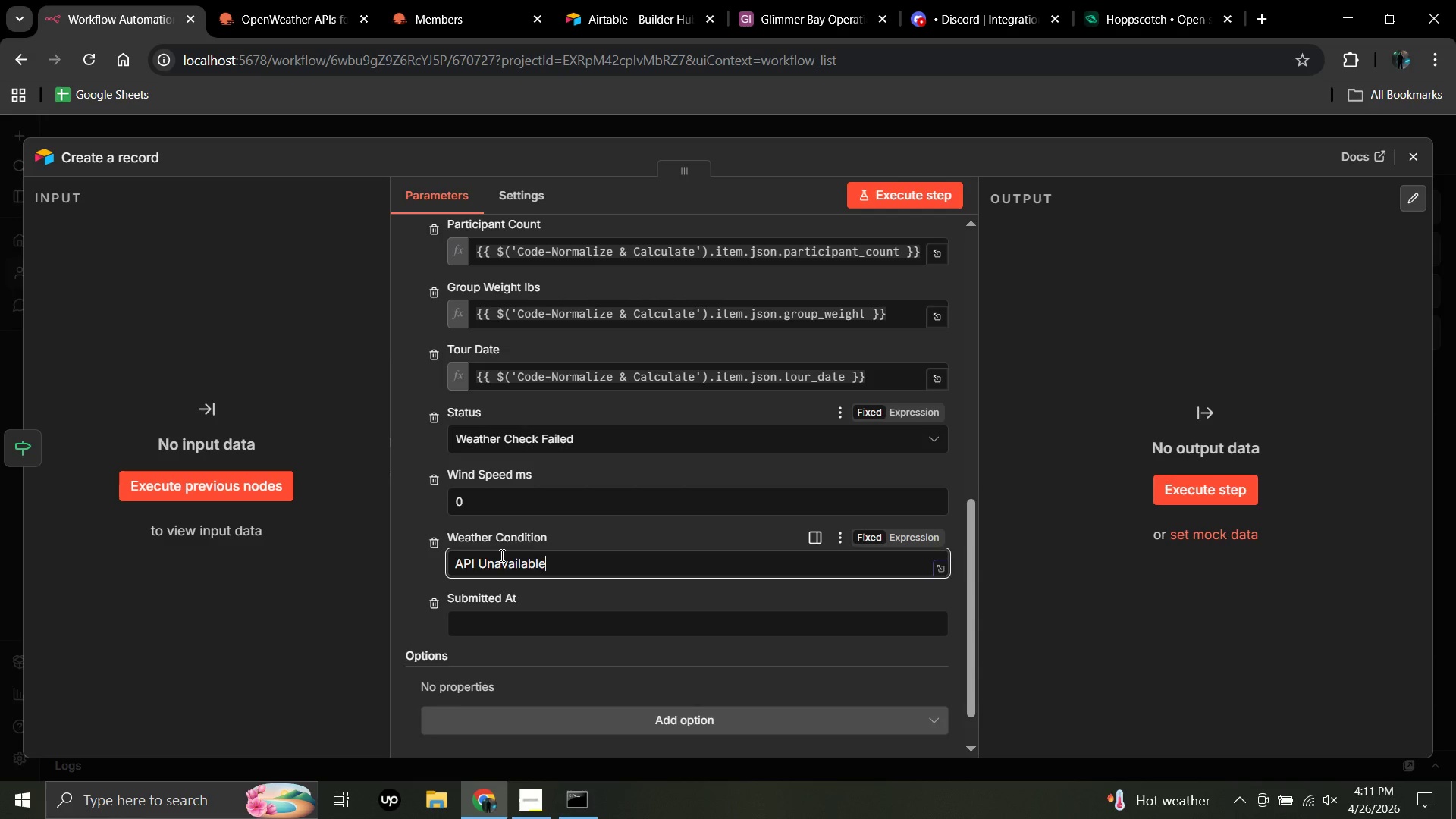 
type( - Manual Check Required)
 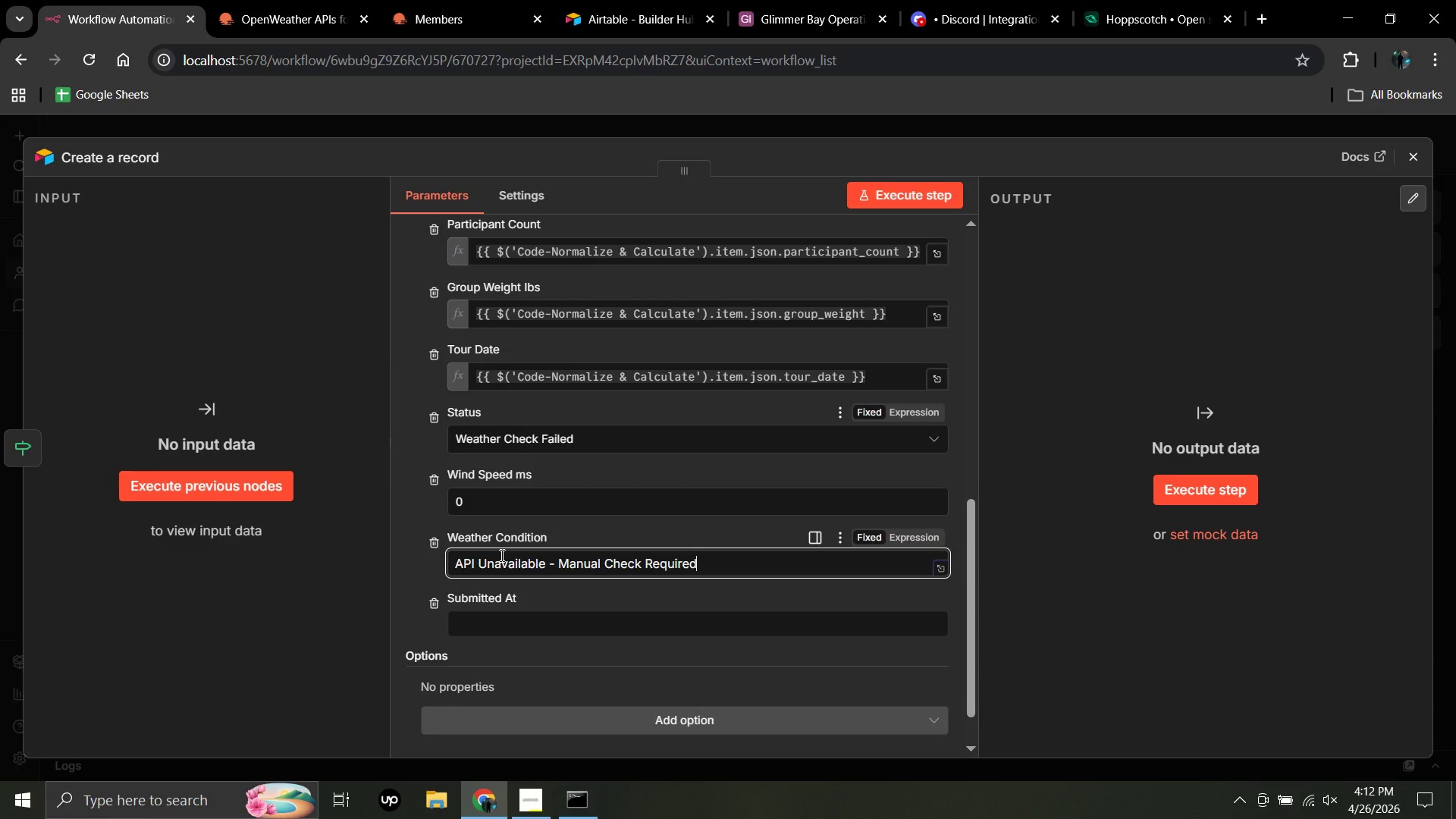 
wait(5.75)
 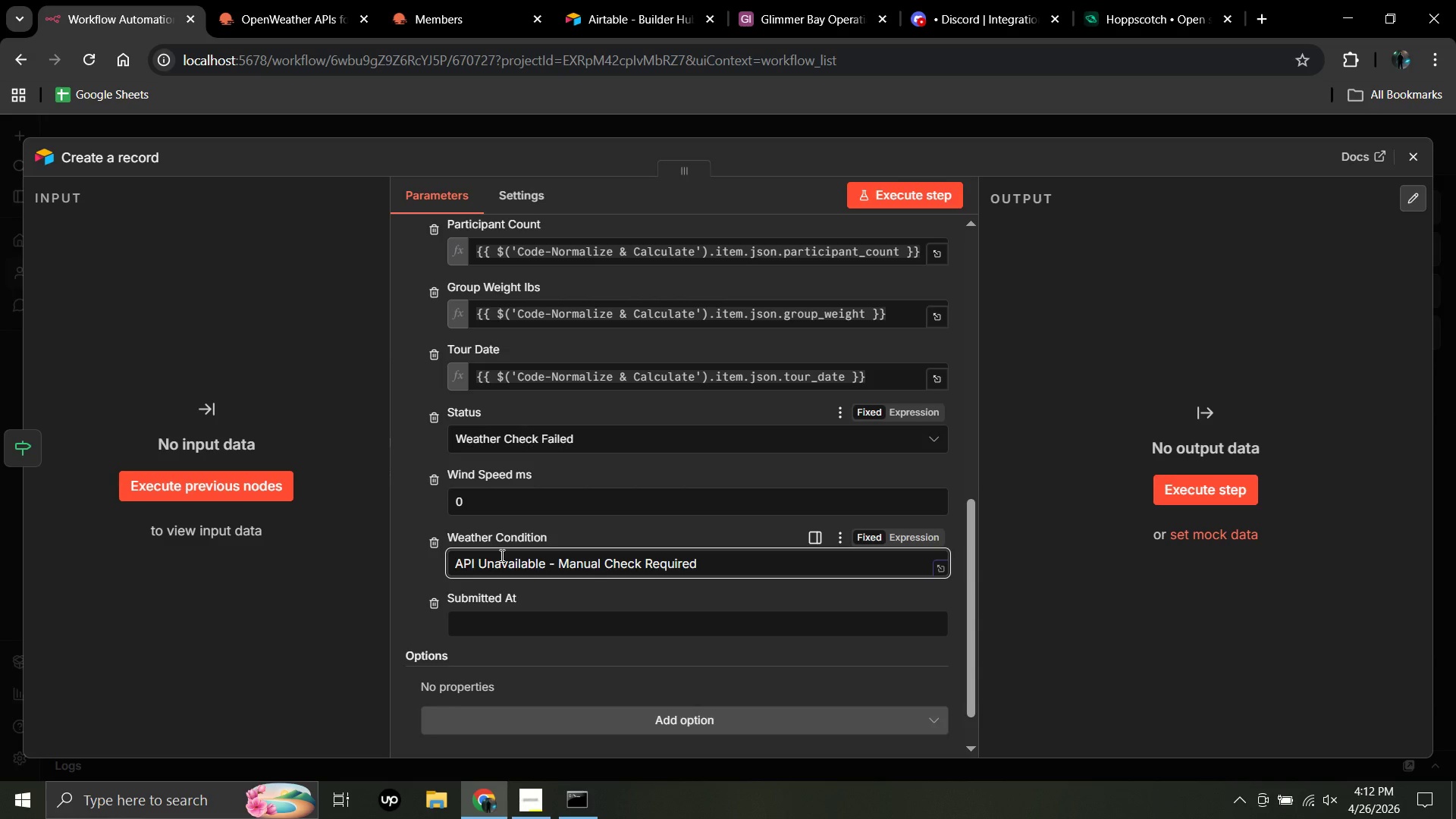 
scroll: coordinate [570, 666], scroll_direction: down, amount: 2.0
 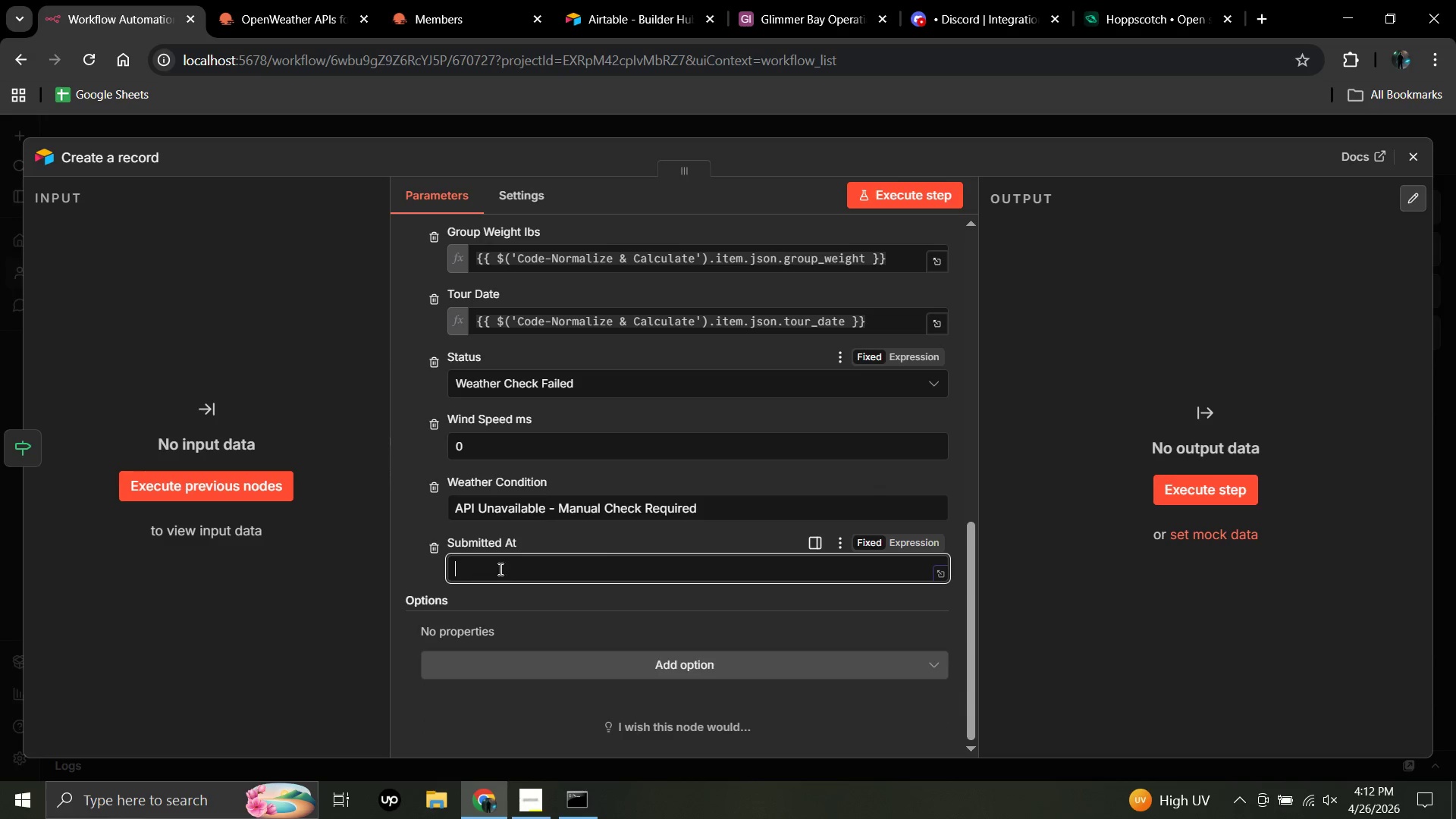 
left_click([485, 569])
 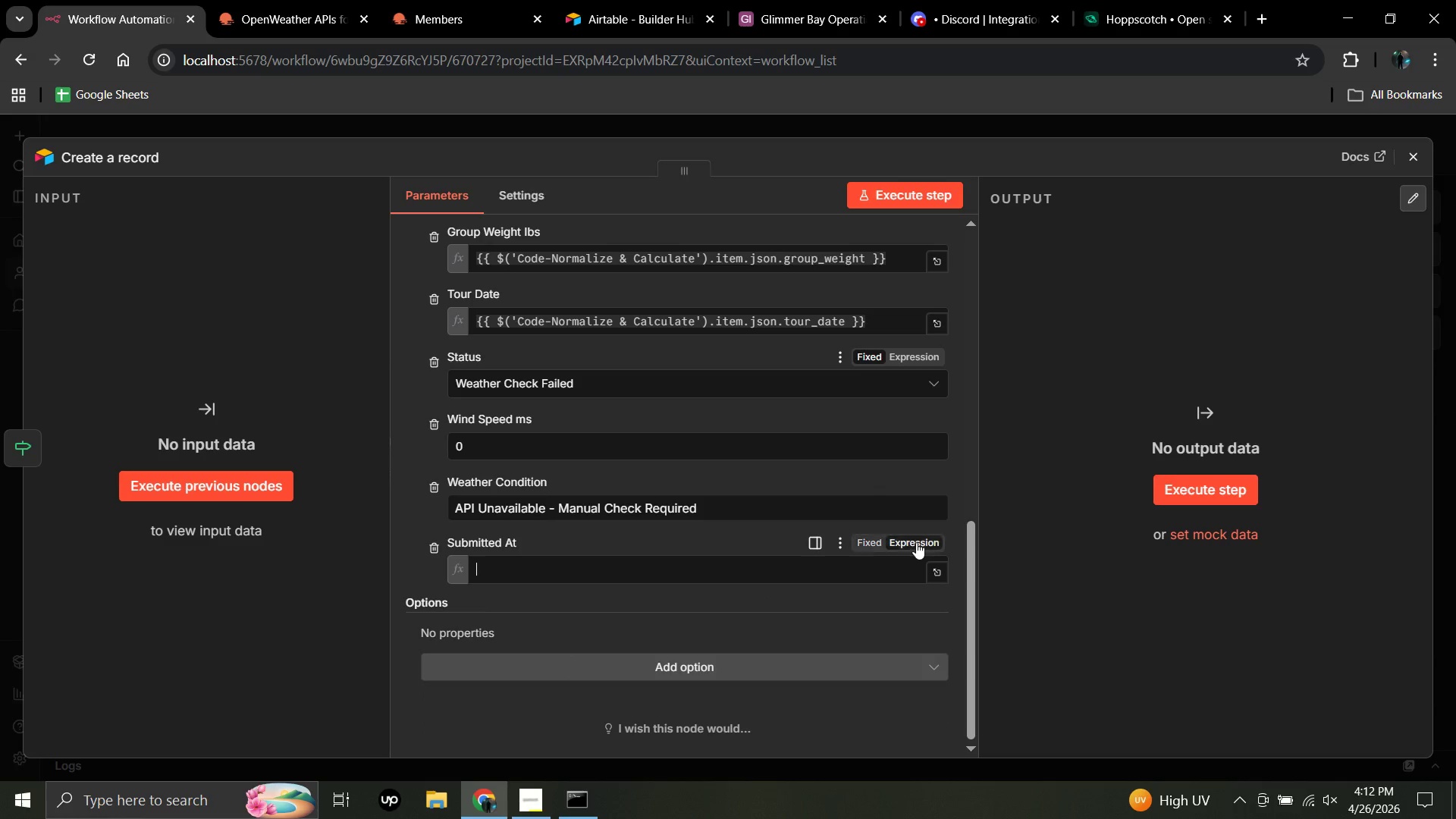 
left_click([916, 542])
 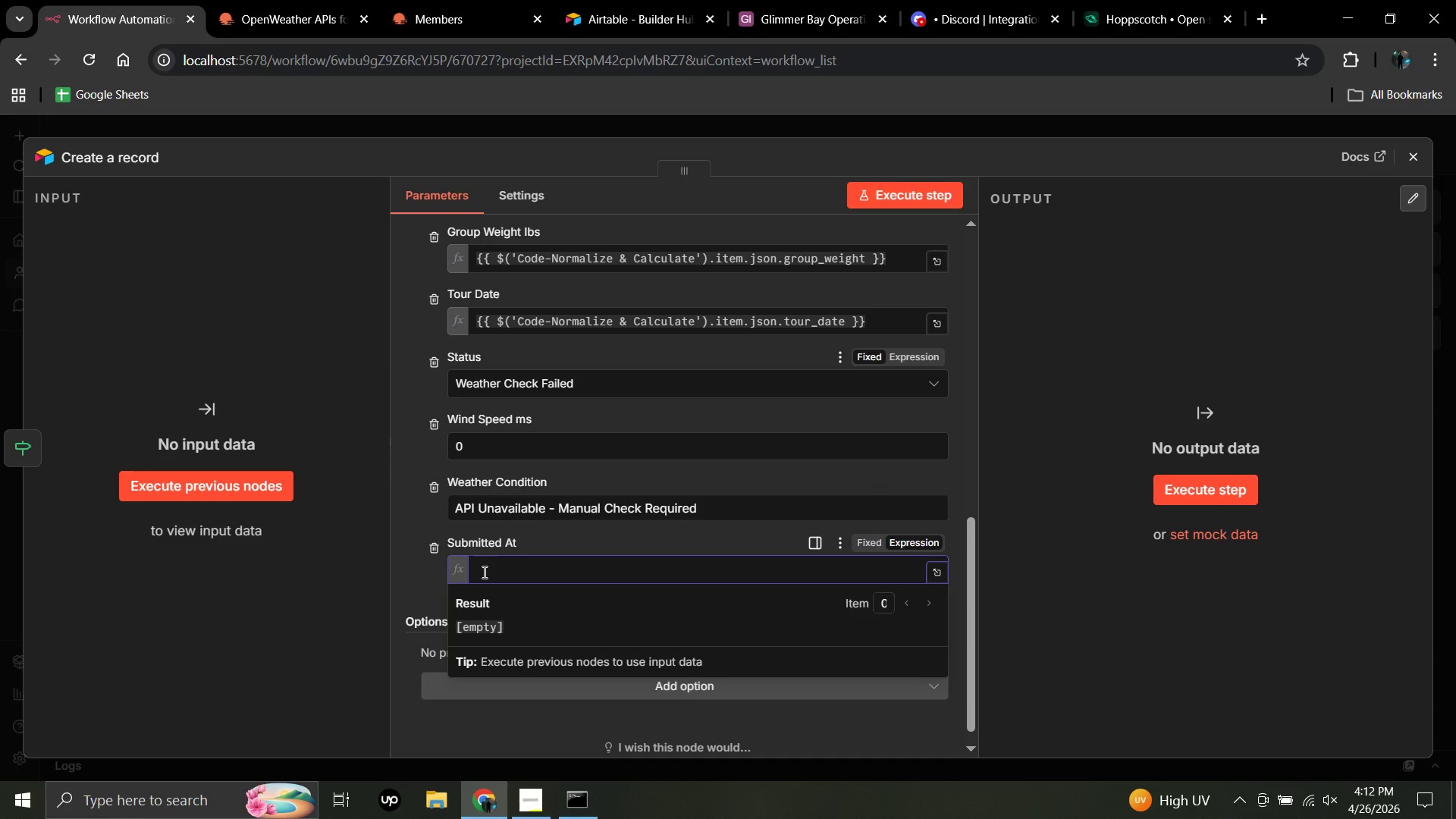 
left_click([483, 572])
 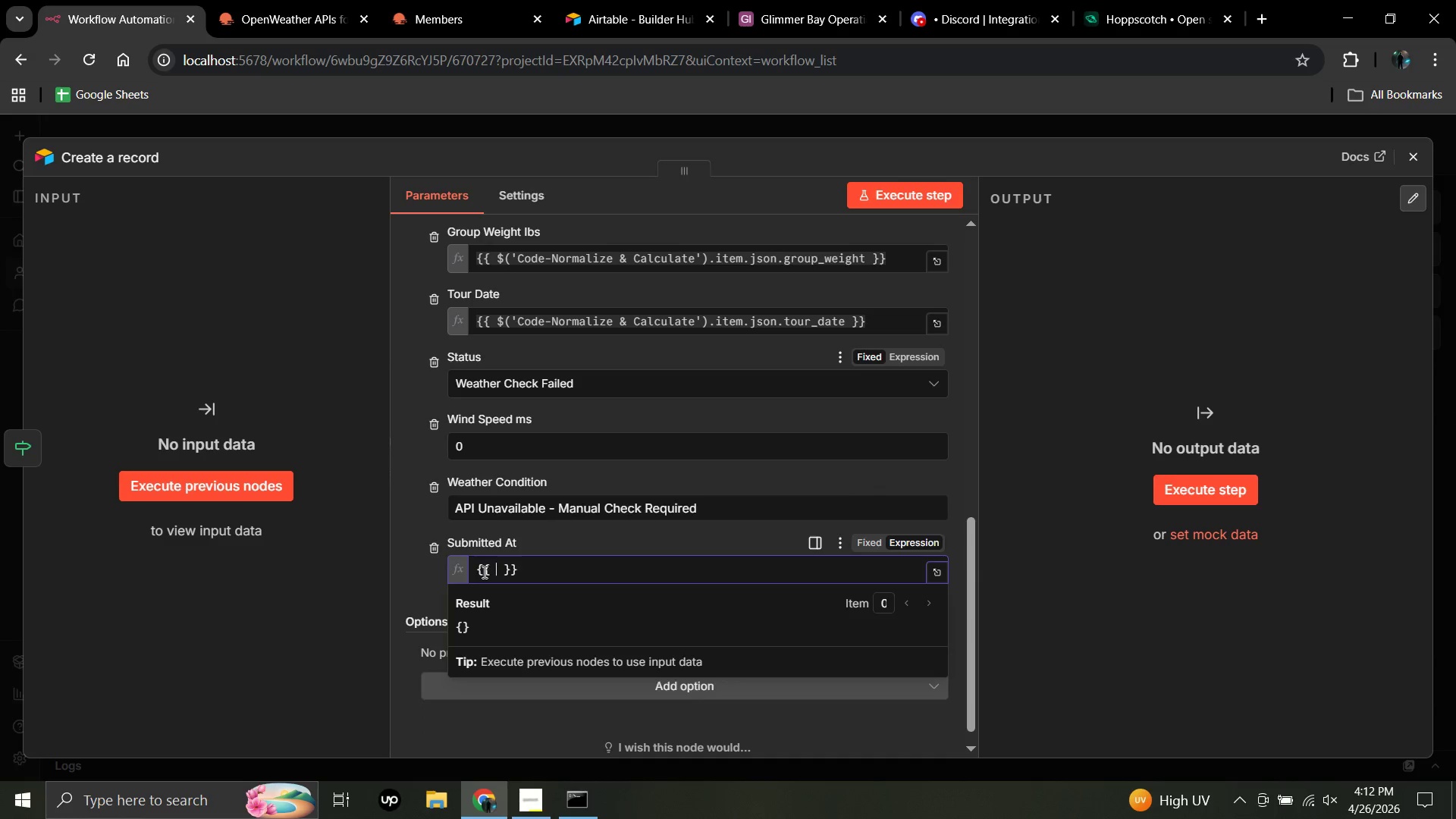 
key(Shift+BracketLeft)
 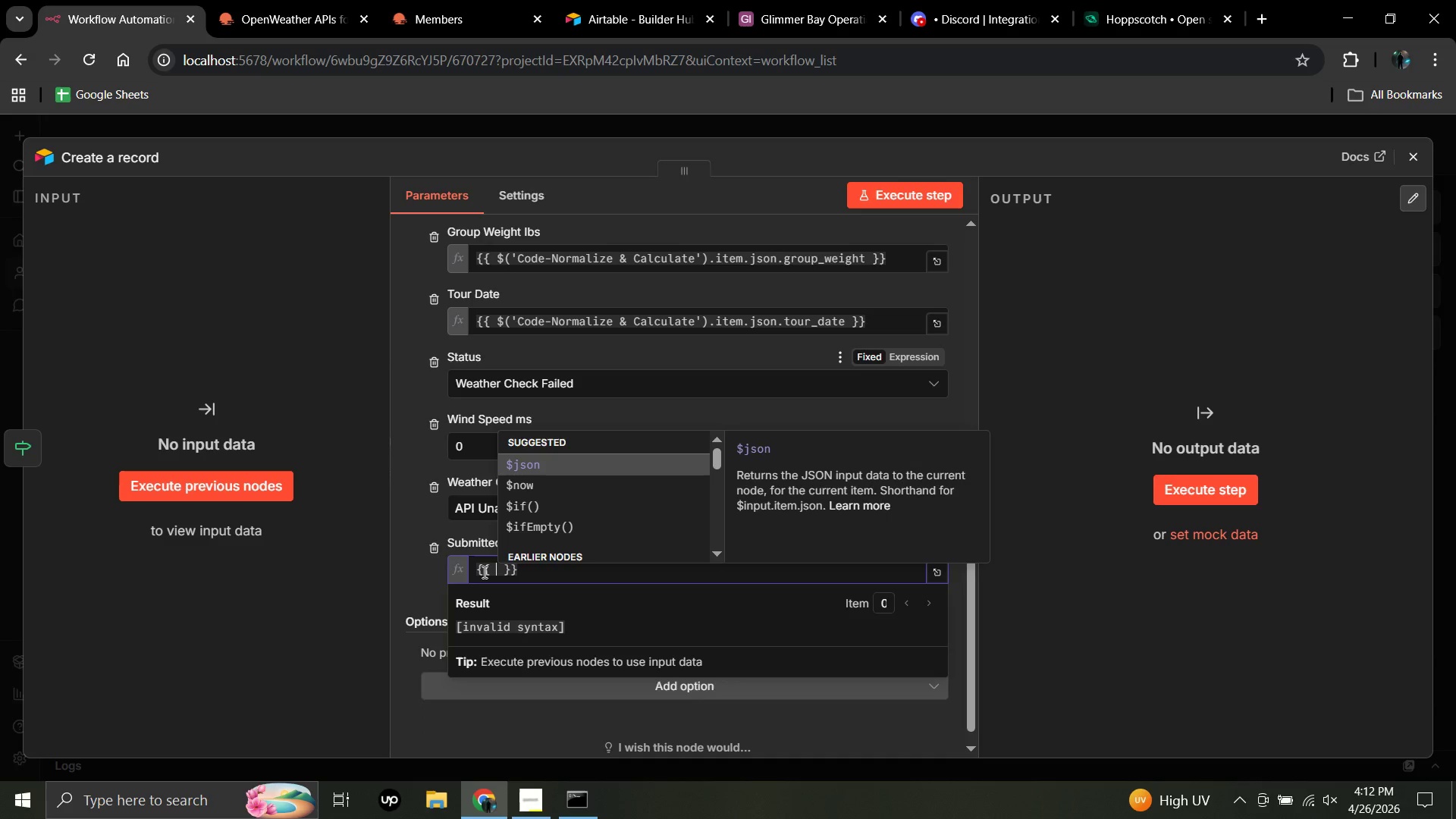 
key(Shift+ShiftRight)
 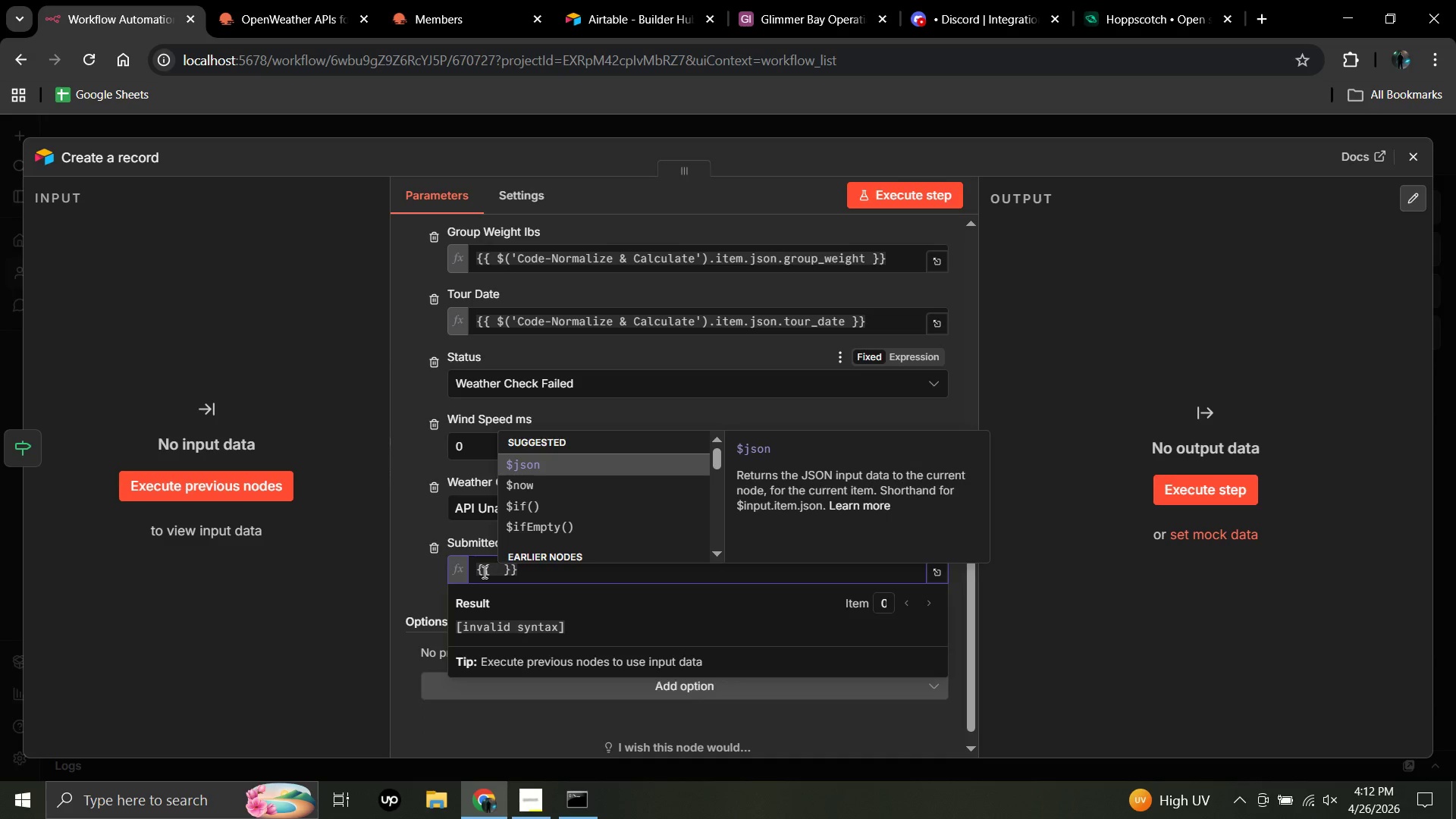 
key(Shift+BracketLeft)
 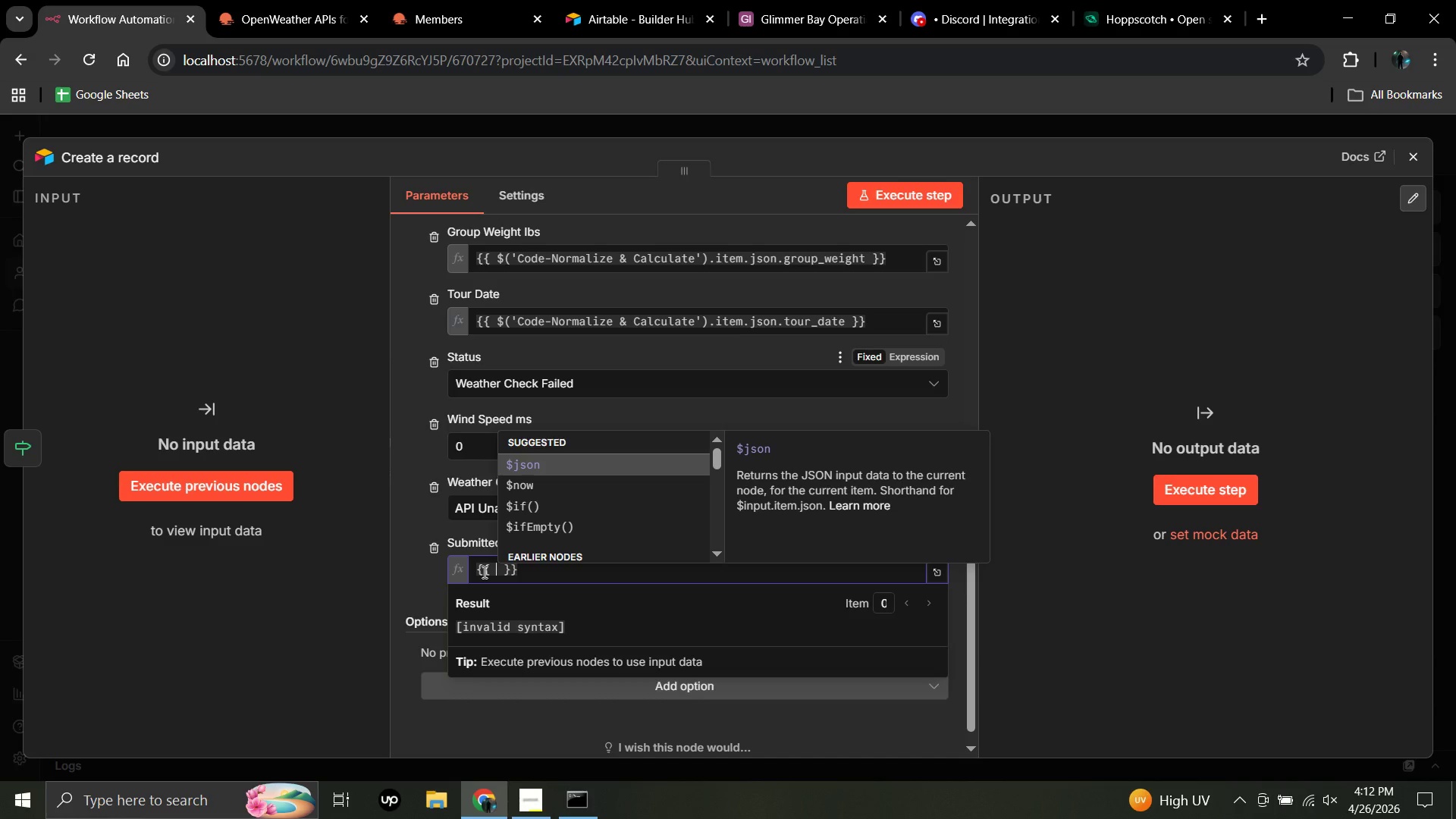 
key(Shift+4)
 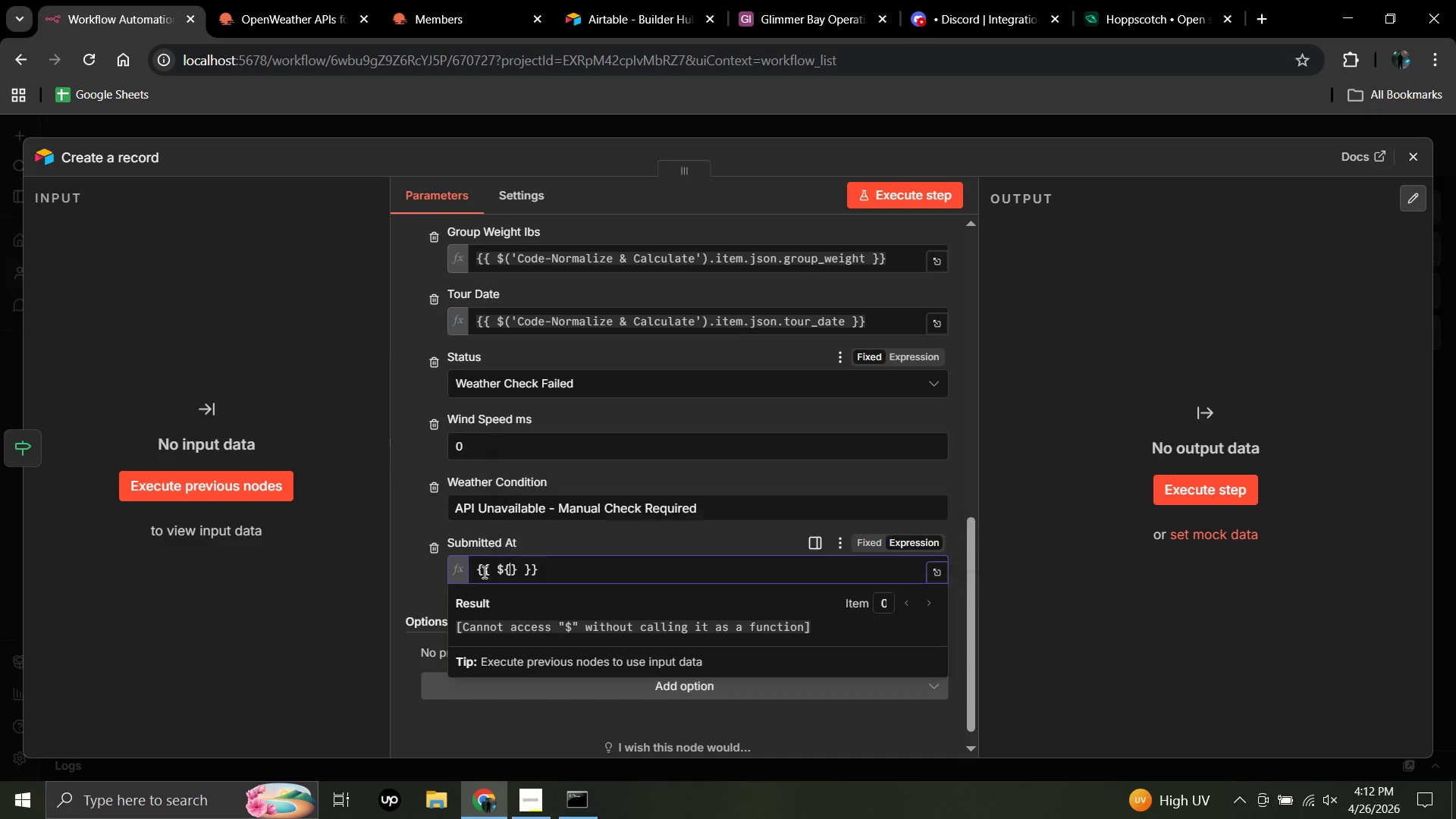 
key(Shift+BracketLeft)
 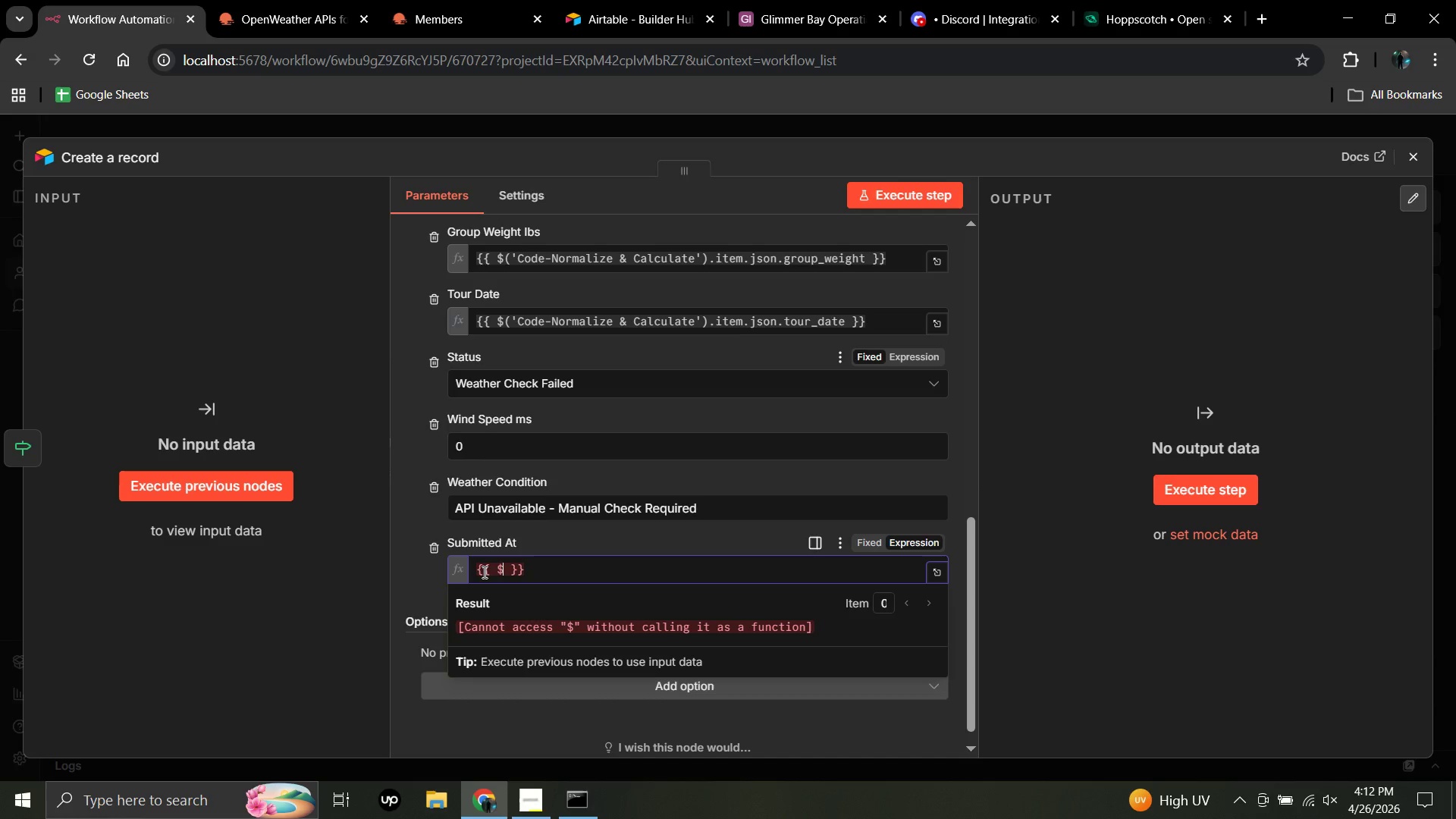 
key(Backspace)
 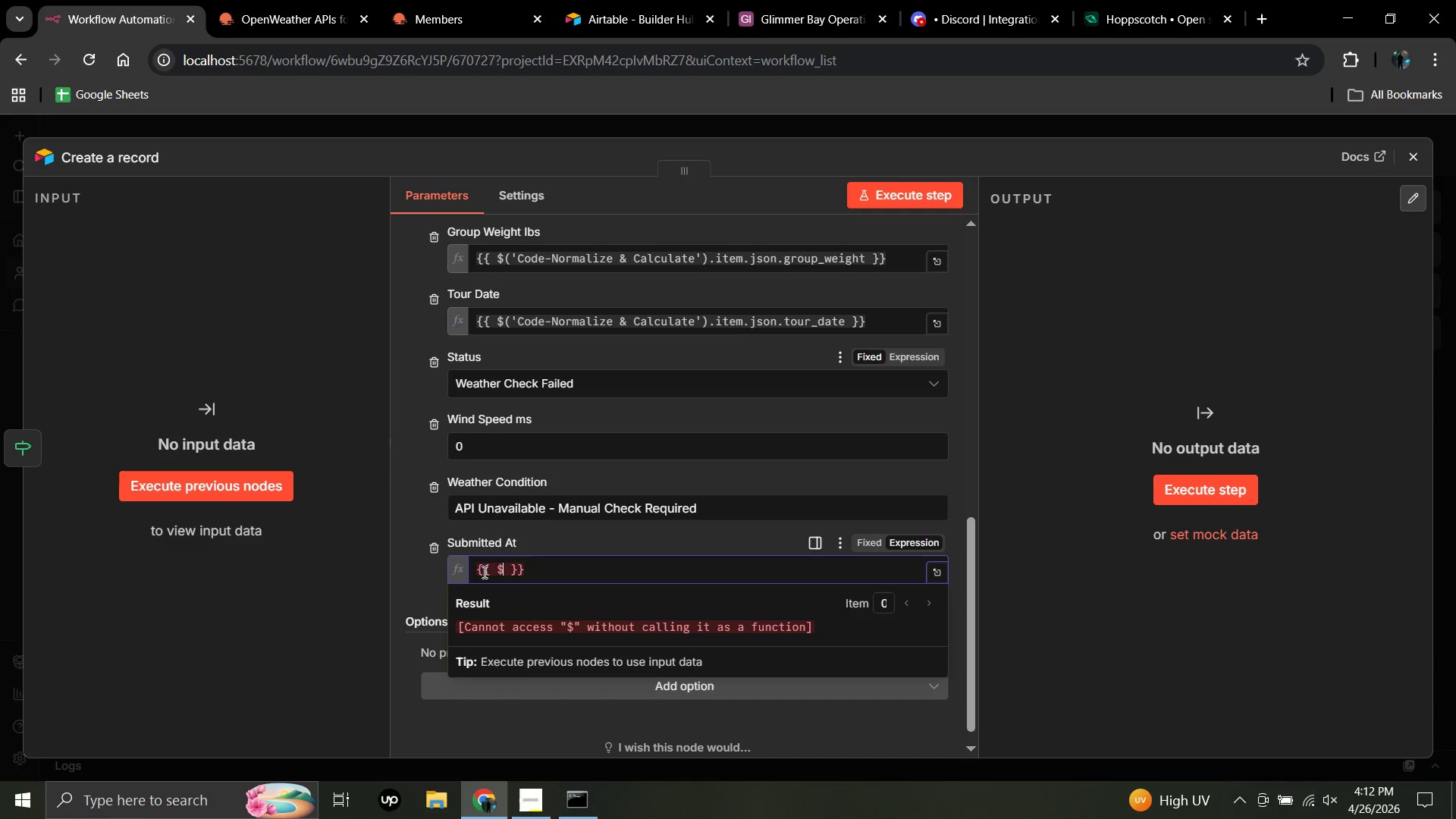 
key(Shift+9)
 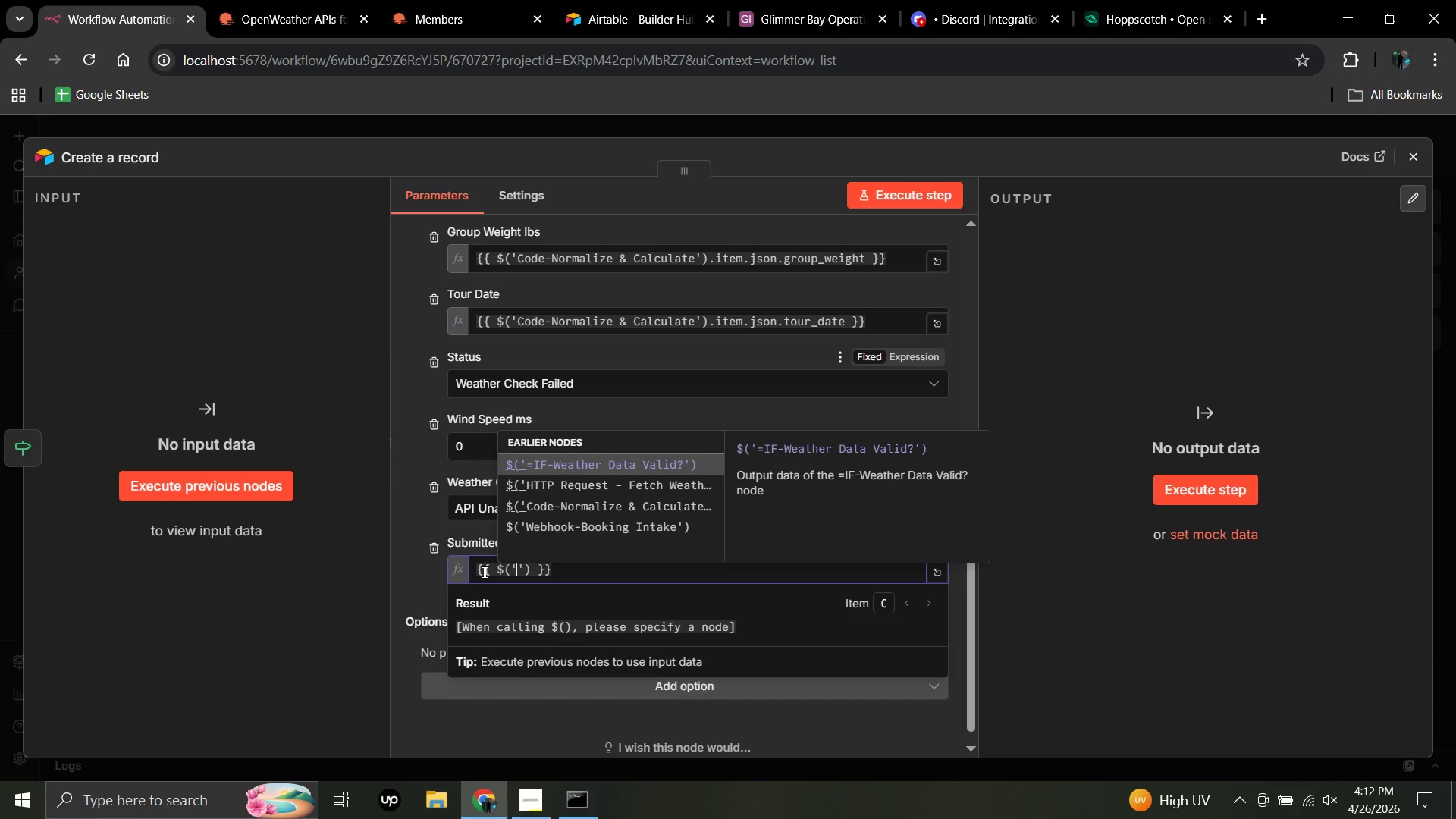 
key(Quote)
 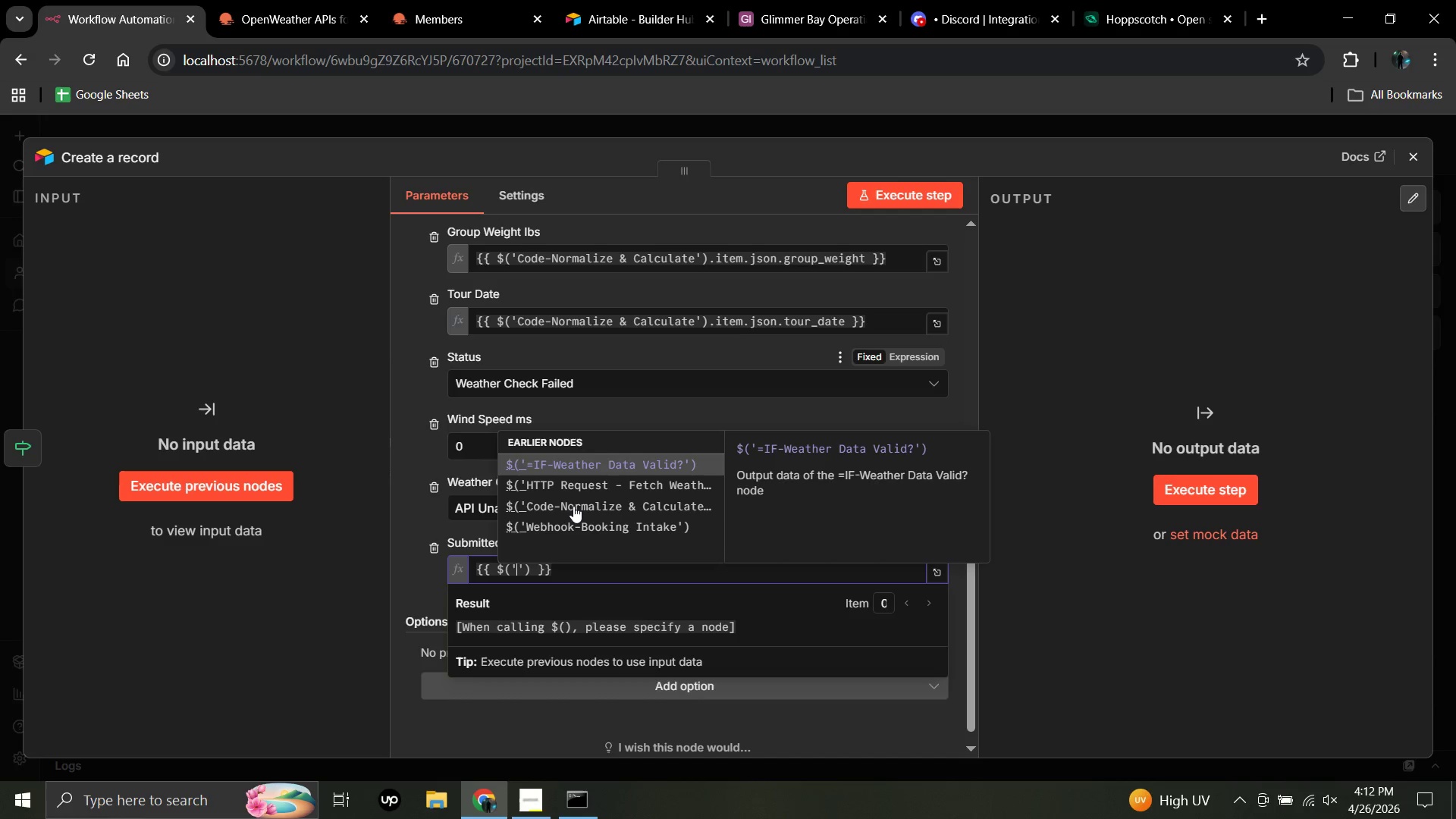 
wait(6.31)
 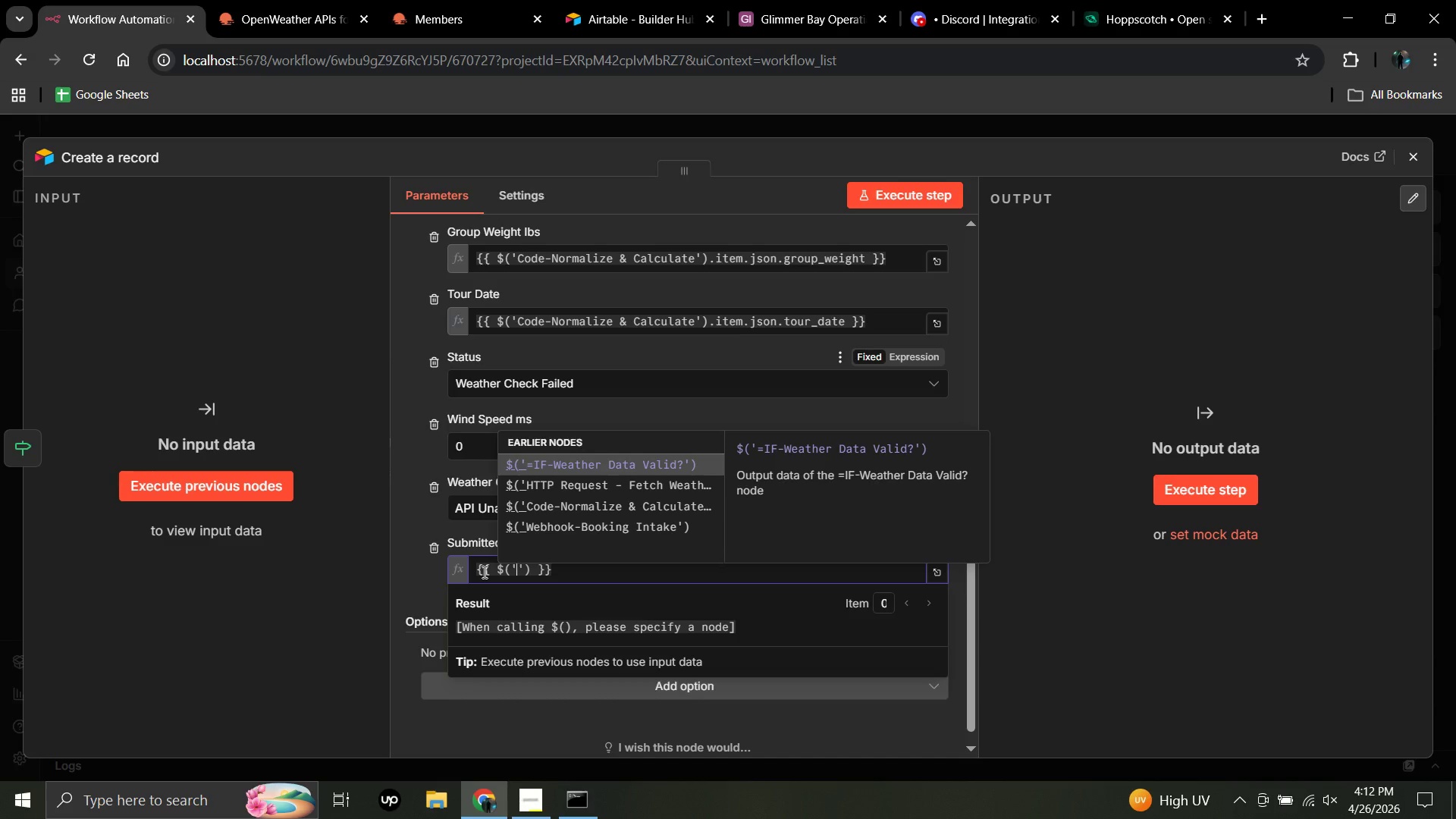 
left_click([577, 506])
 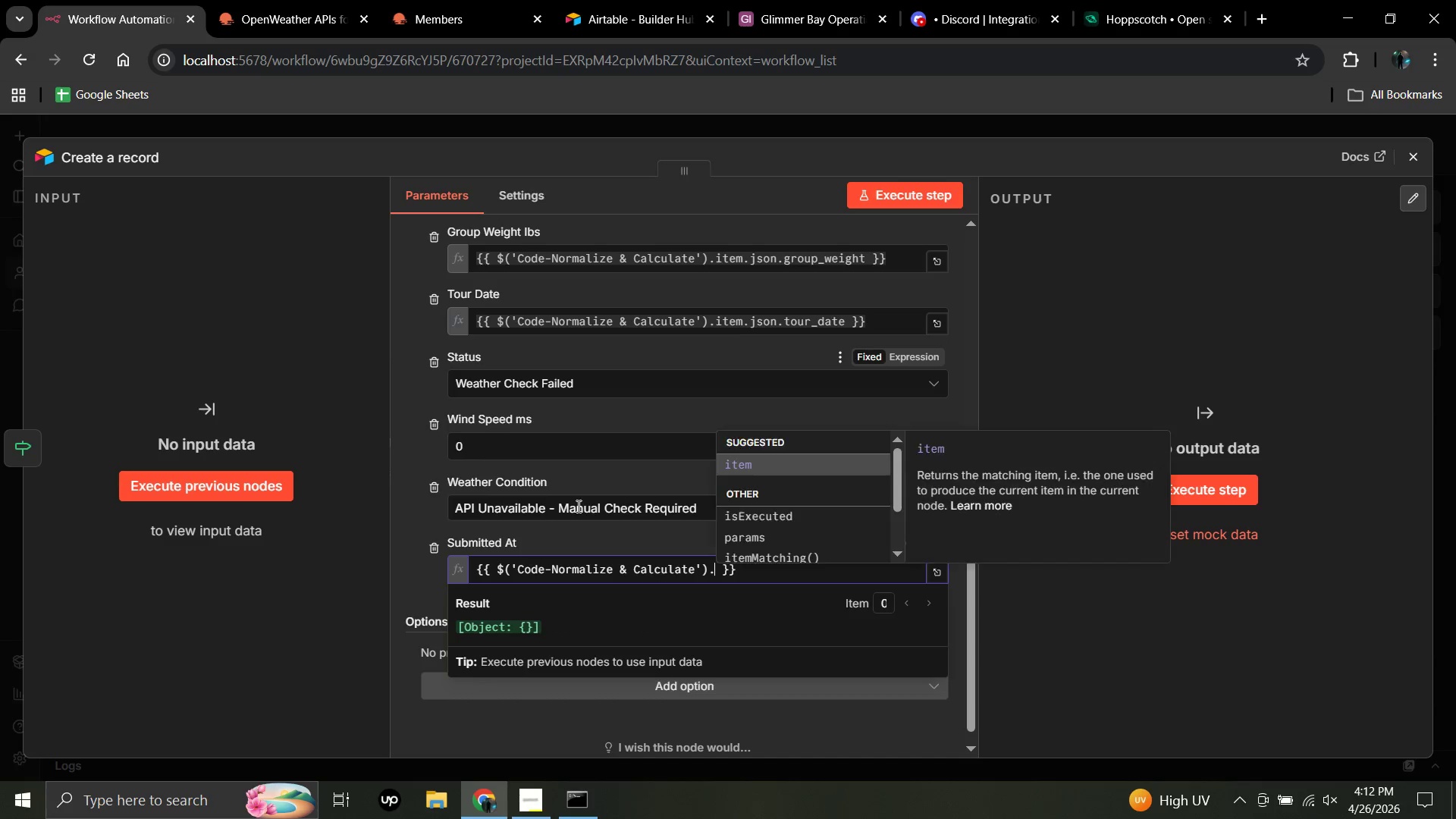 
type(.item.json.submitted)
 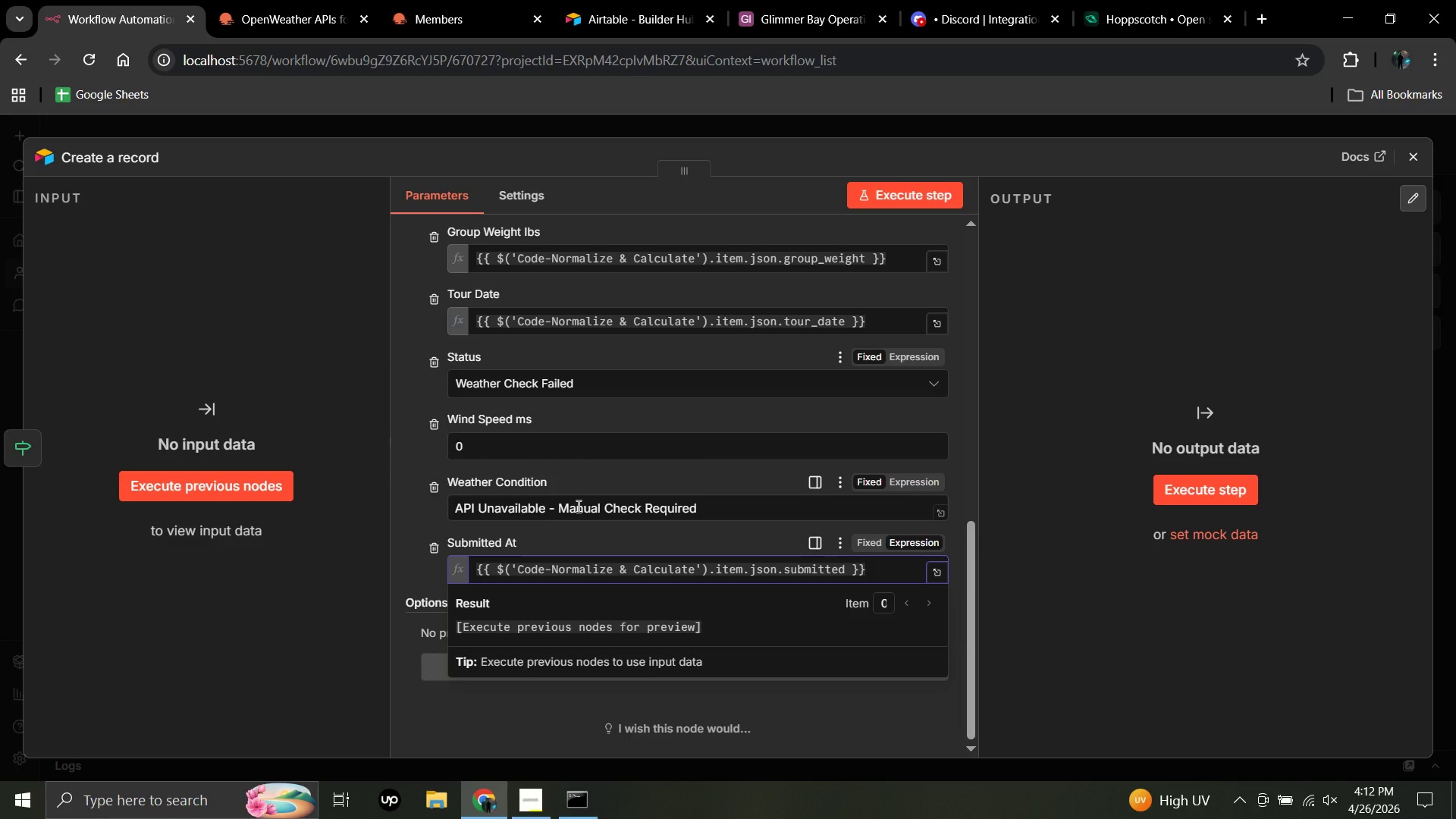 
hold_key(key=ShiftRight, duration=1.52)
 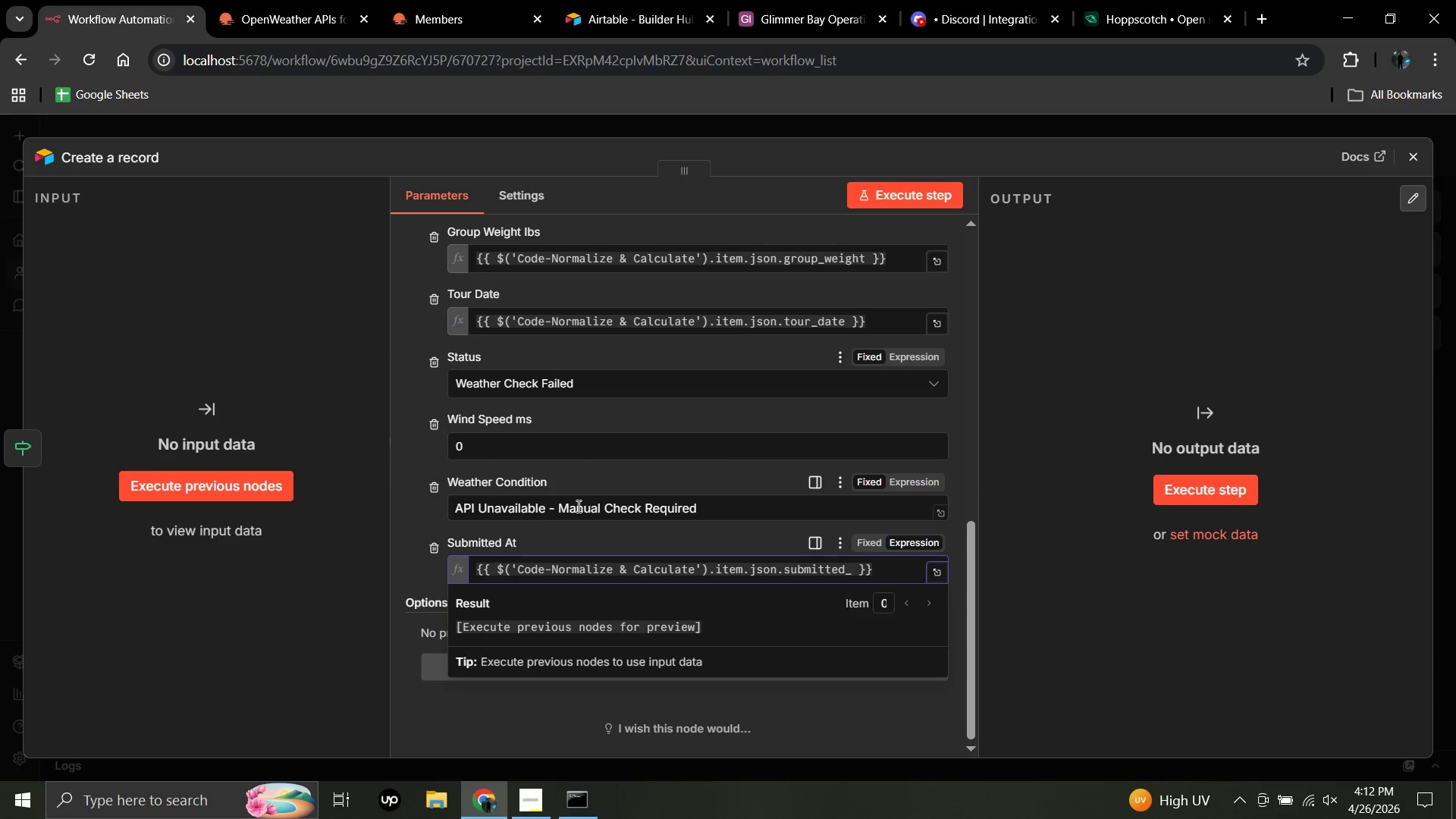 
type(_at)
 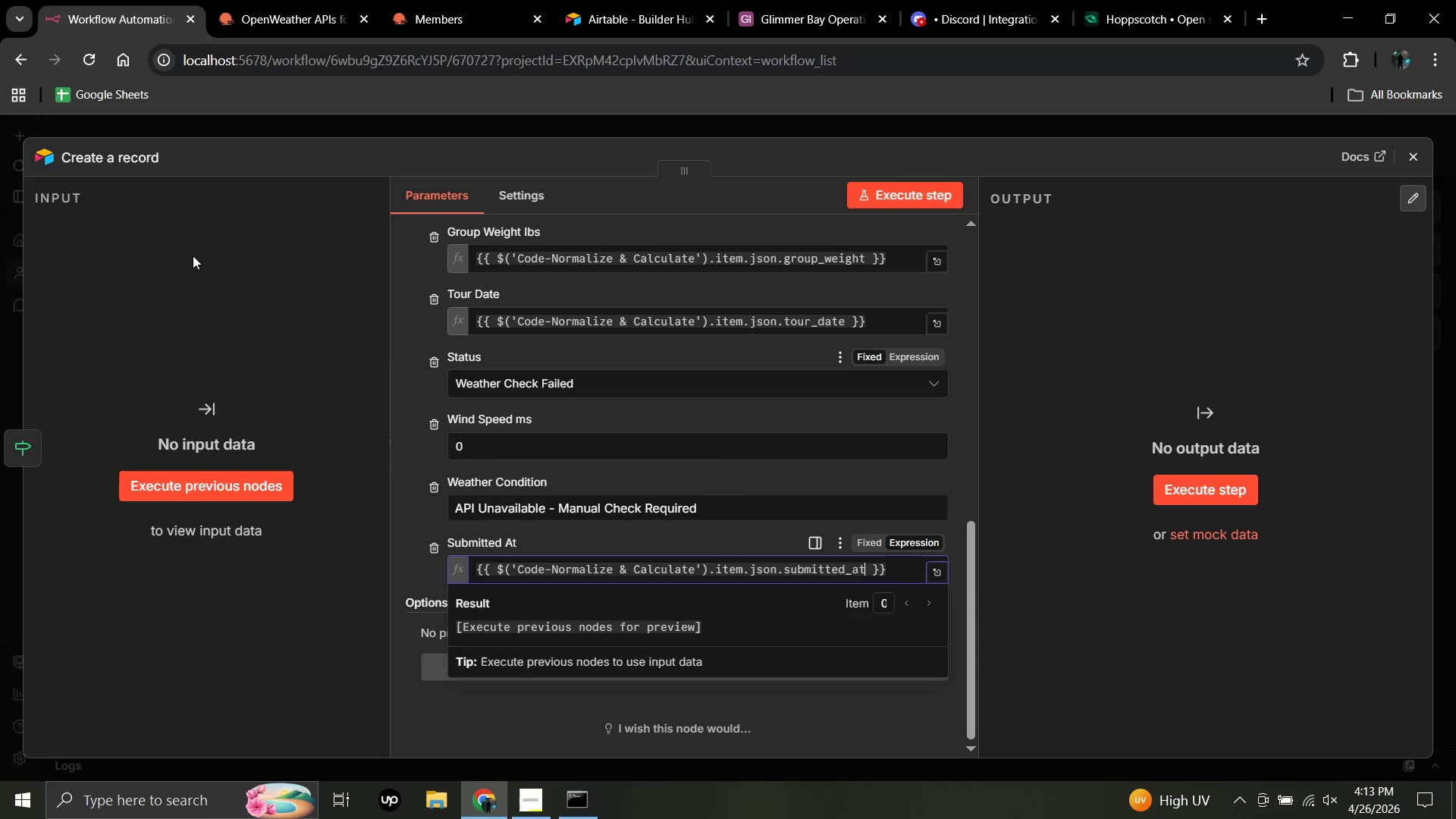 
wait(7.7)
 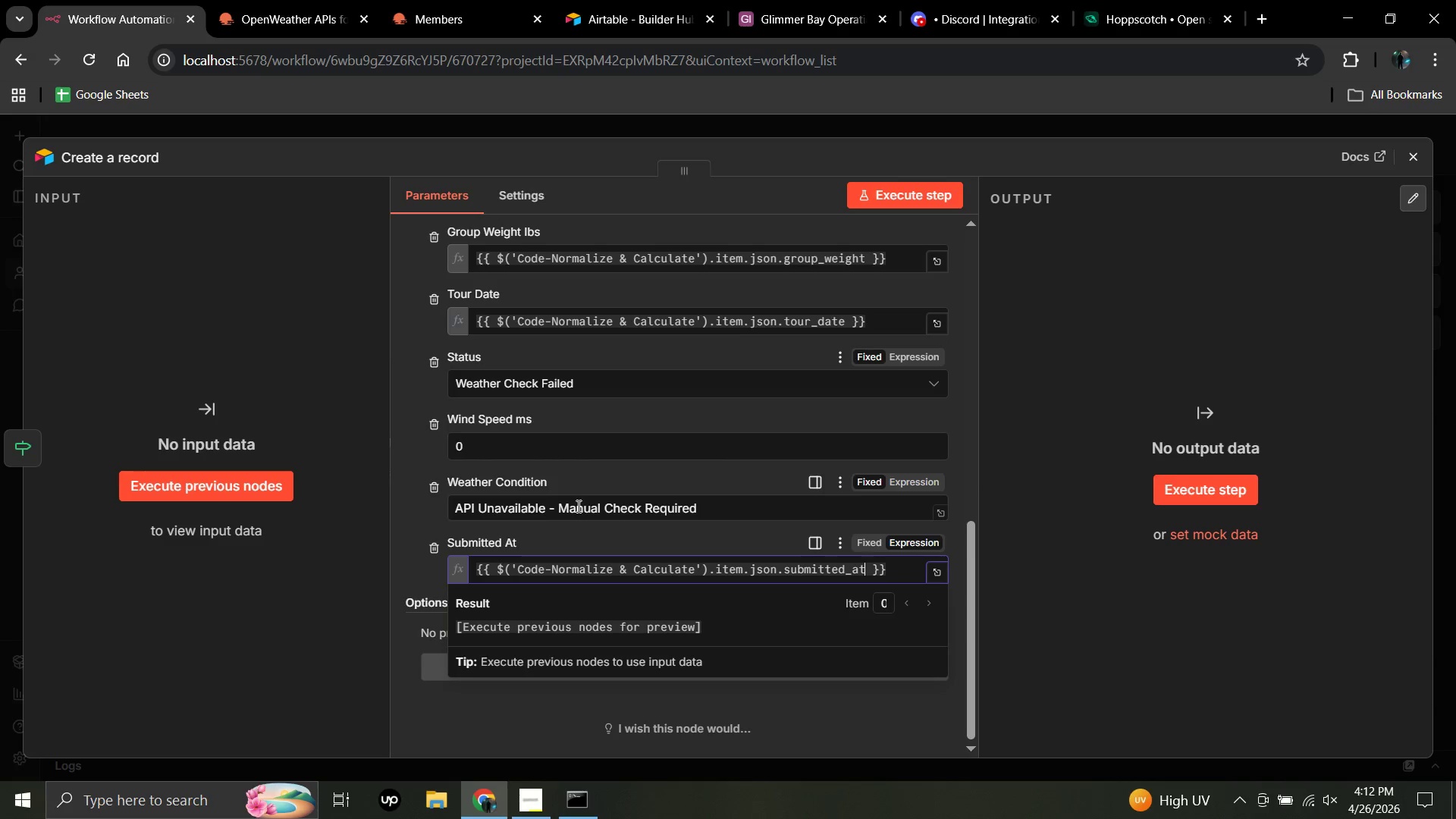 
left_click([158, 163])
 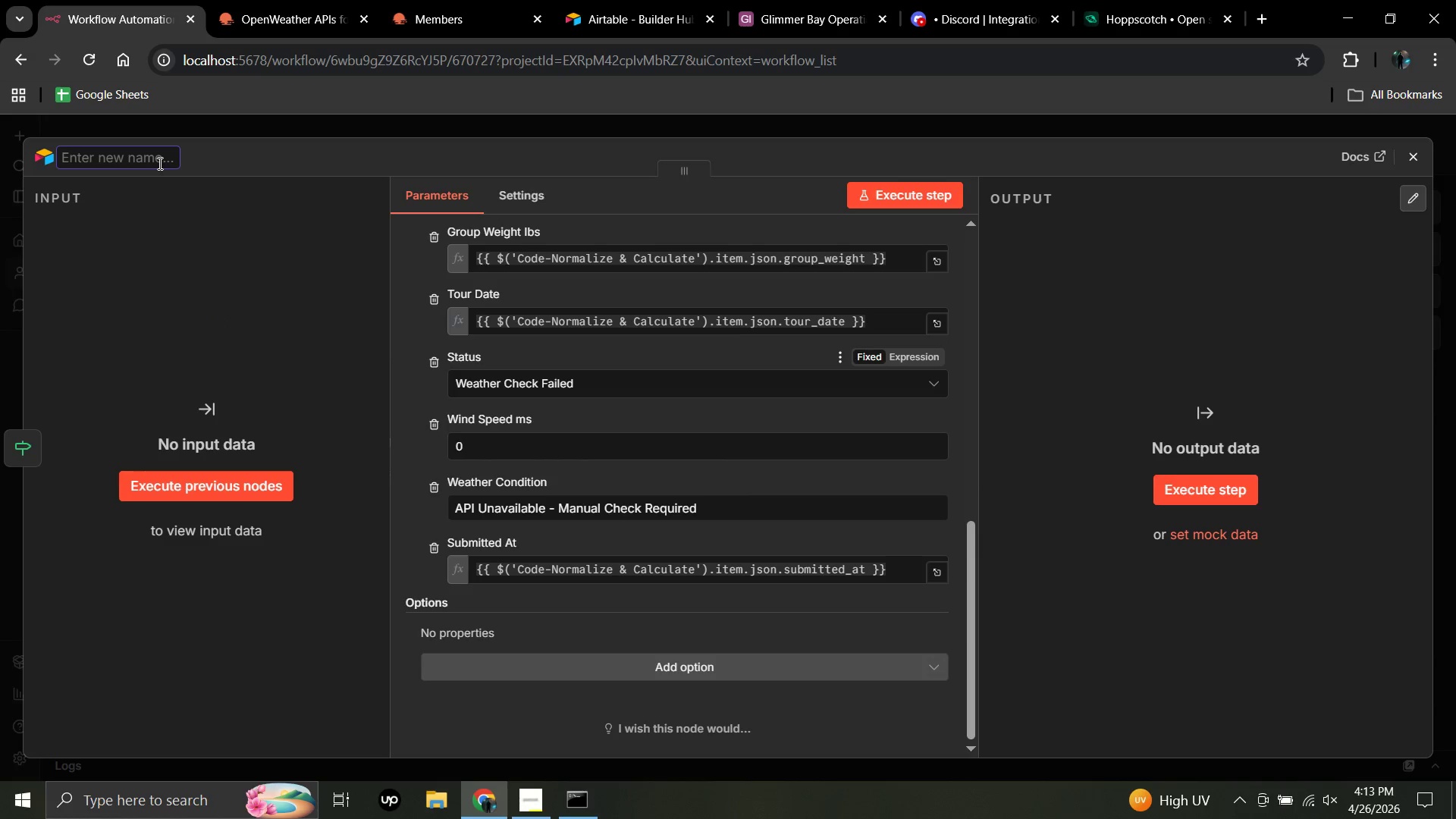 
key(Backspace)
type(Airtable )
key(Backspace)
type(-Create Weather Failed Record)
 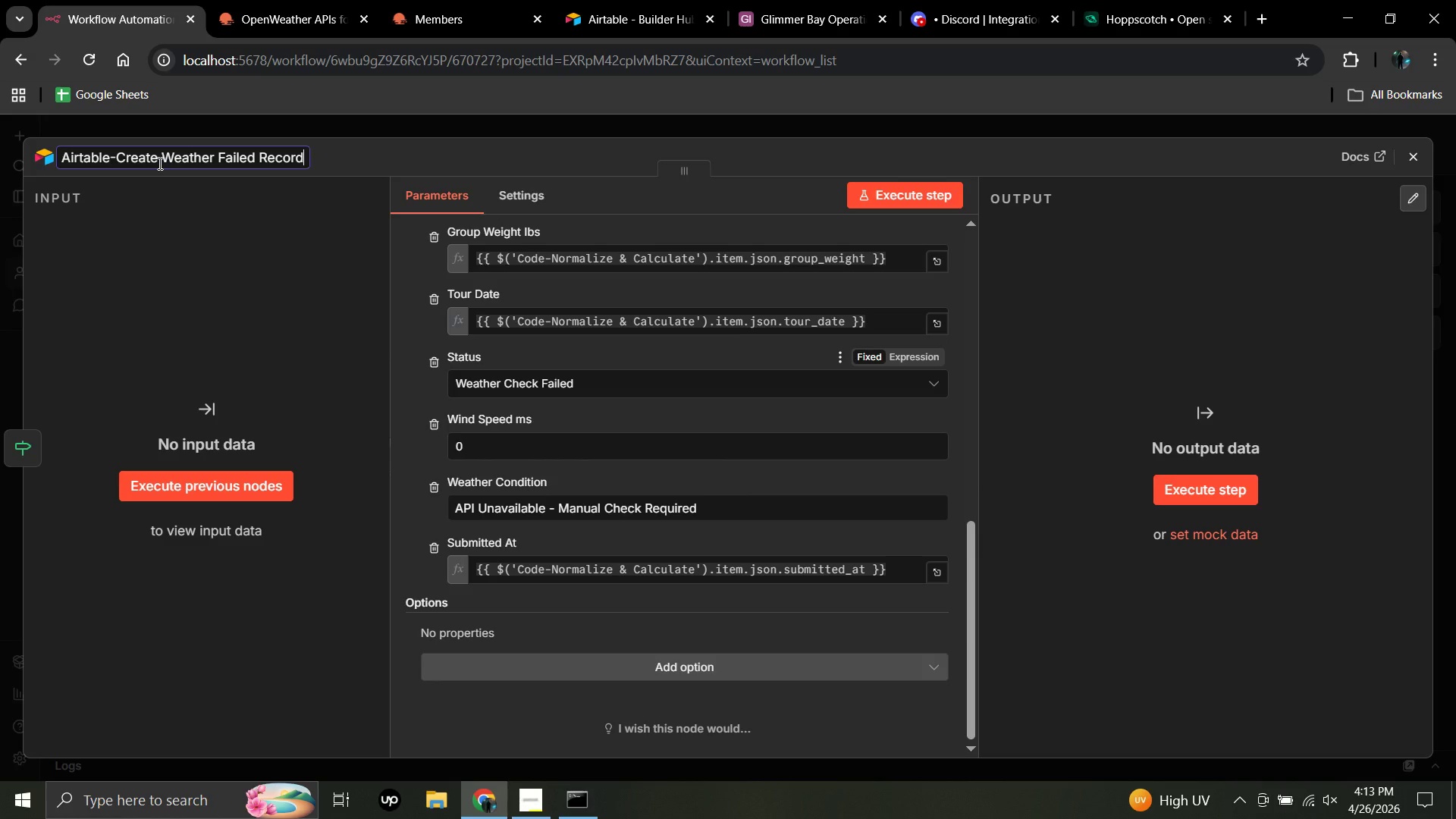 
wait(24.99)
 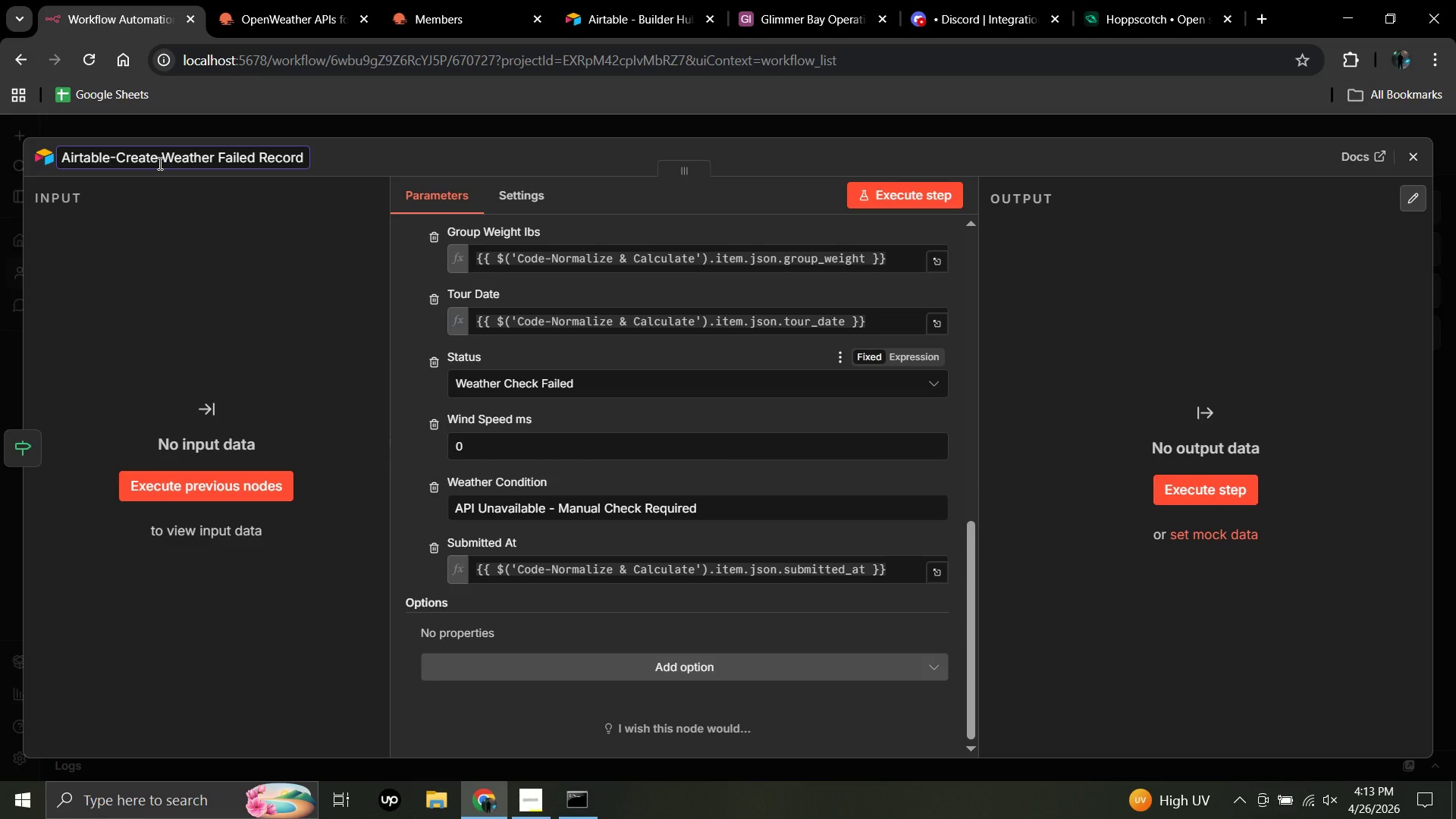 
left_click([1418, 152])
 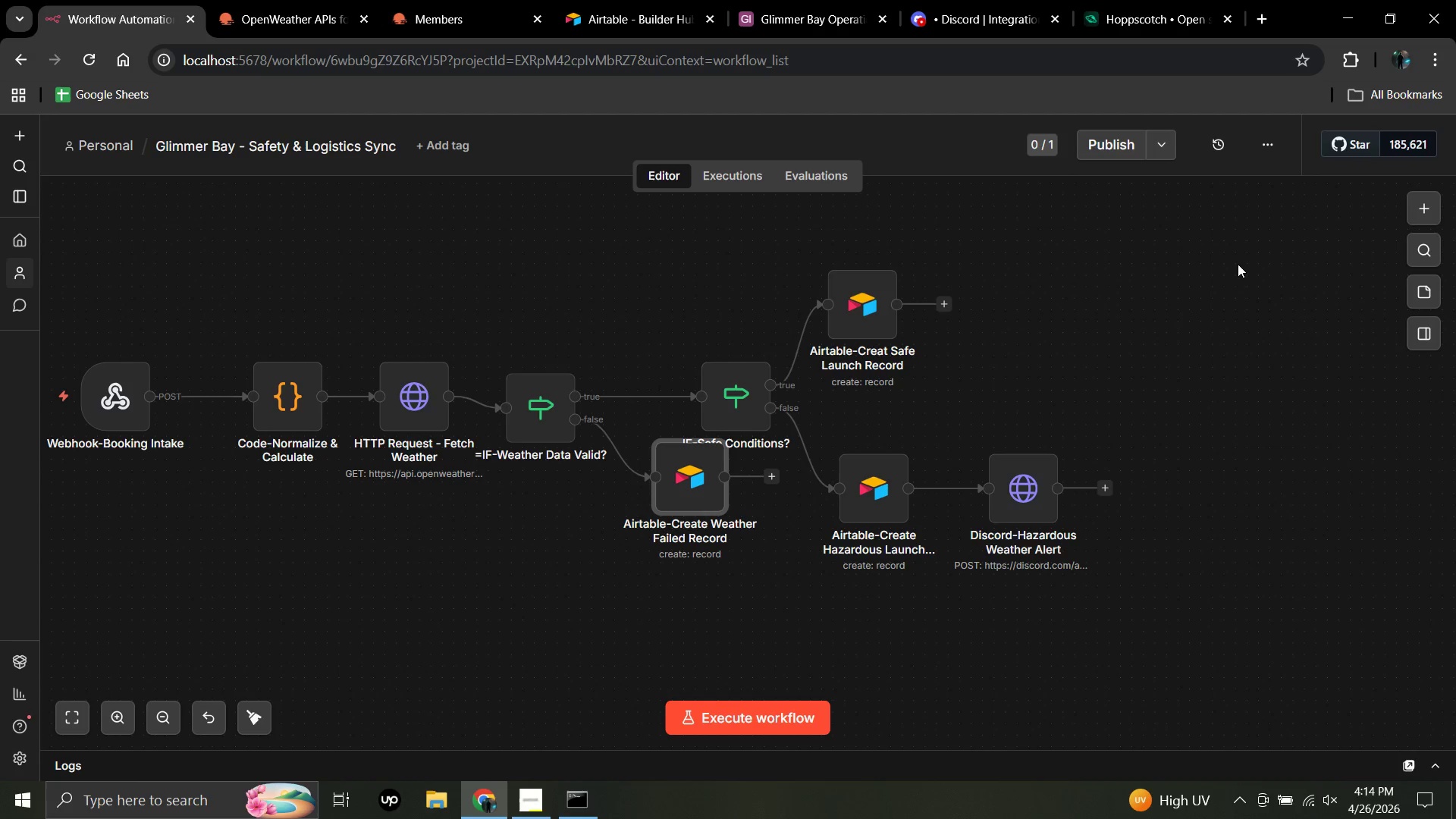 
wait(8.86)
 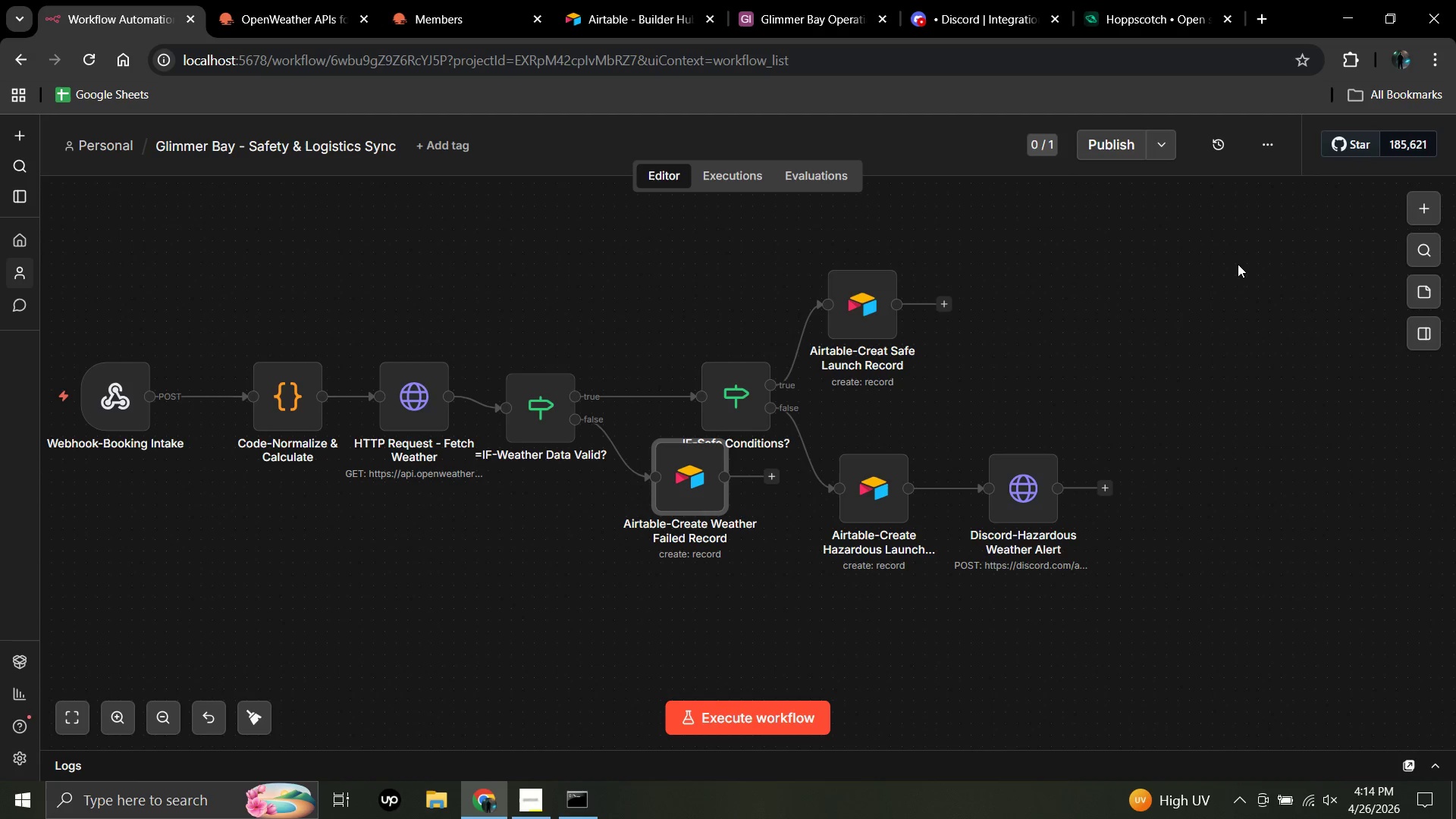 
left_click([528, 802])